 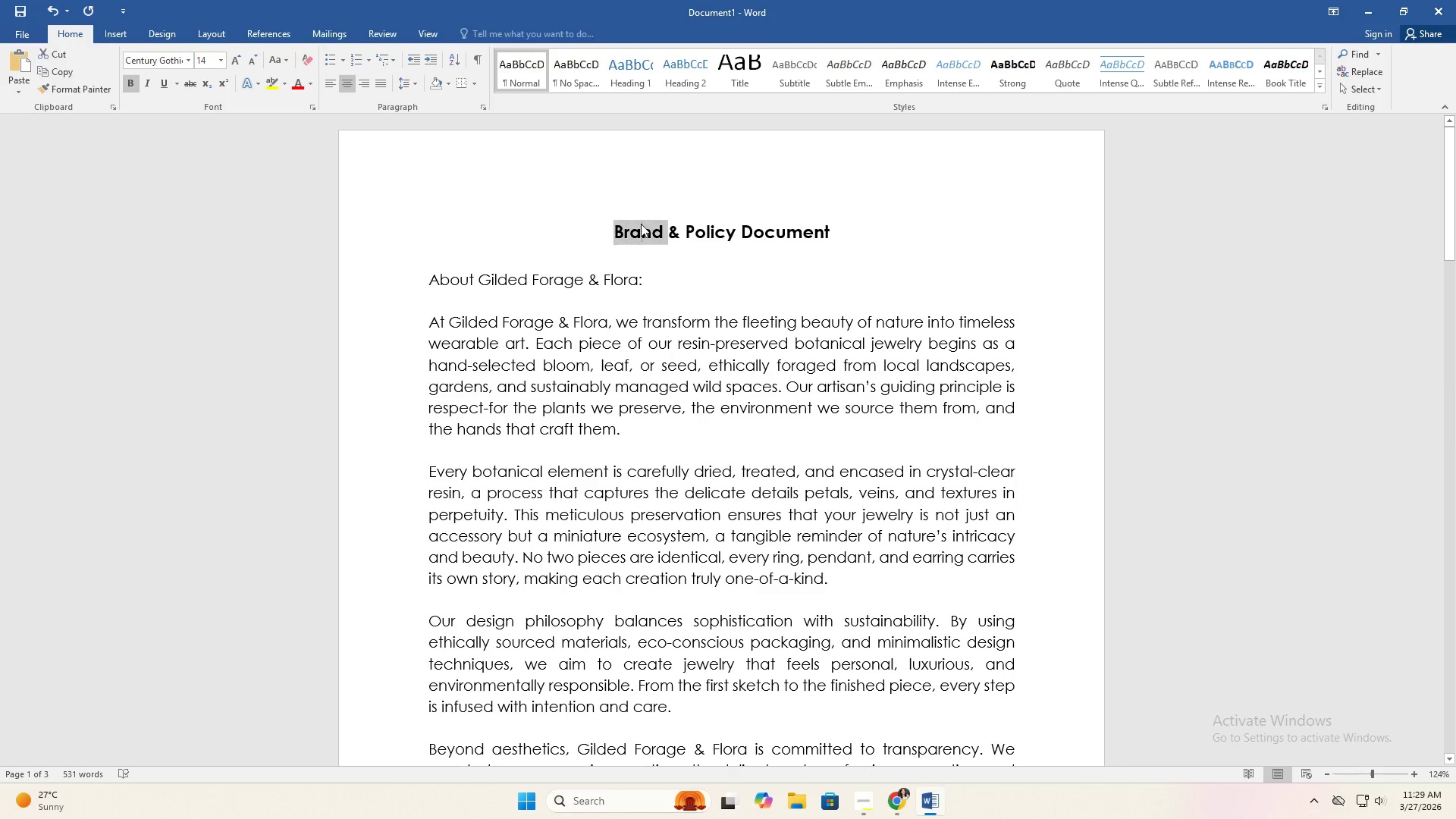 
triple_click([641, 224])
 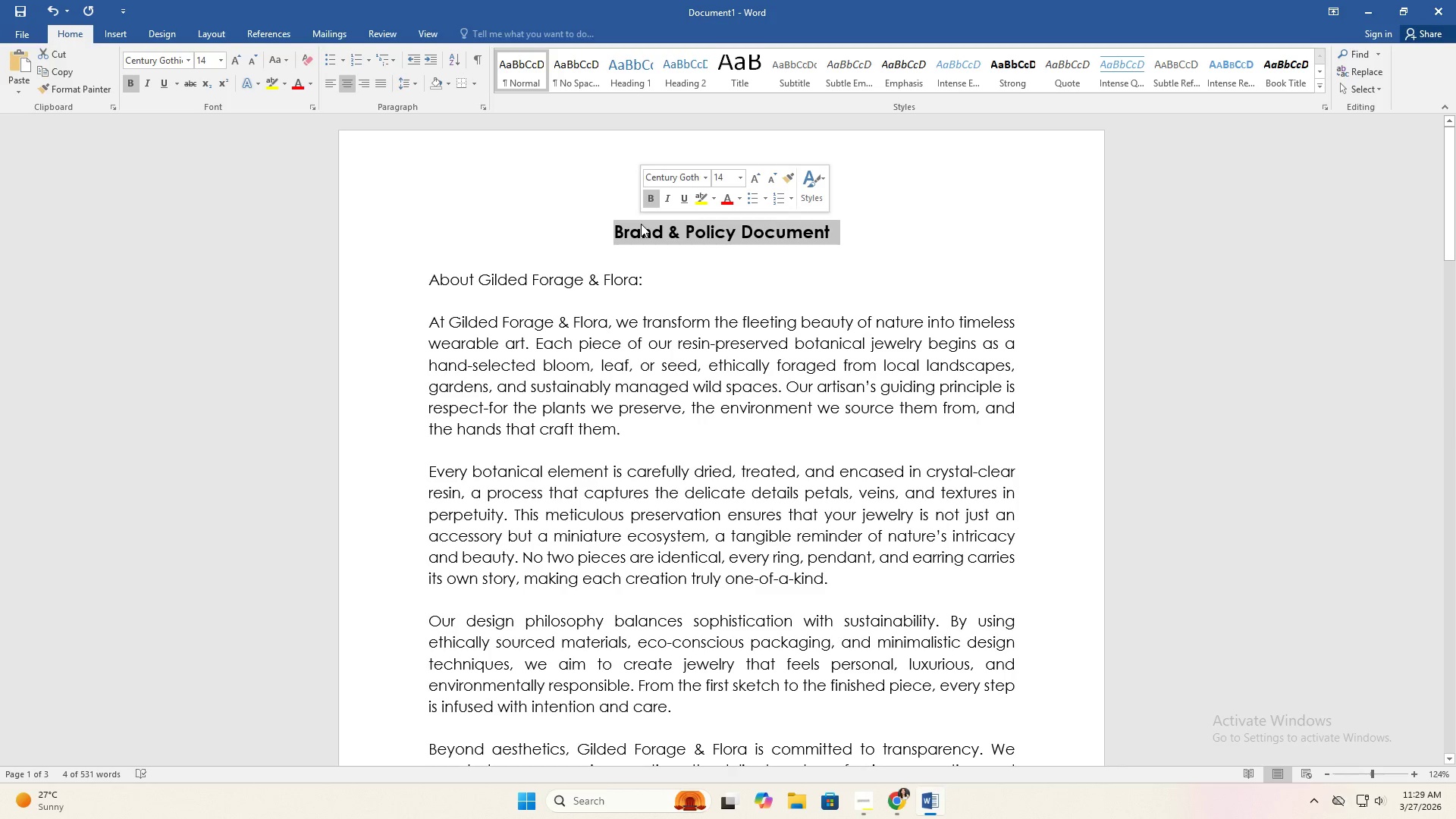 
key(Control+ControlLeft)
 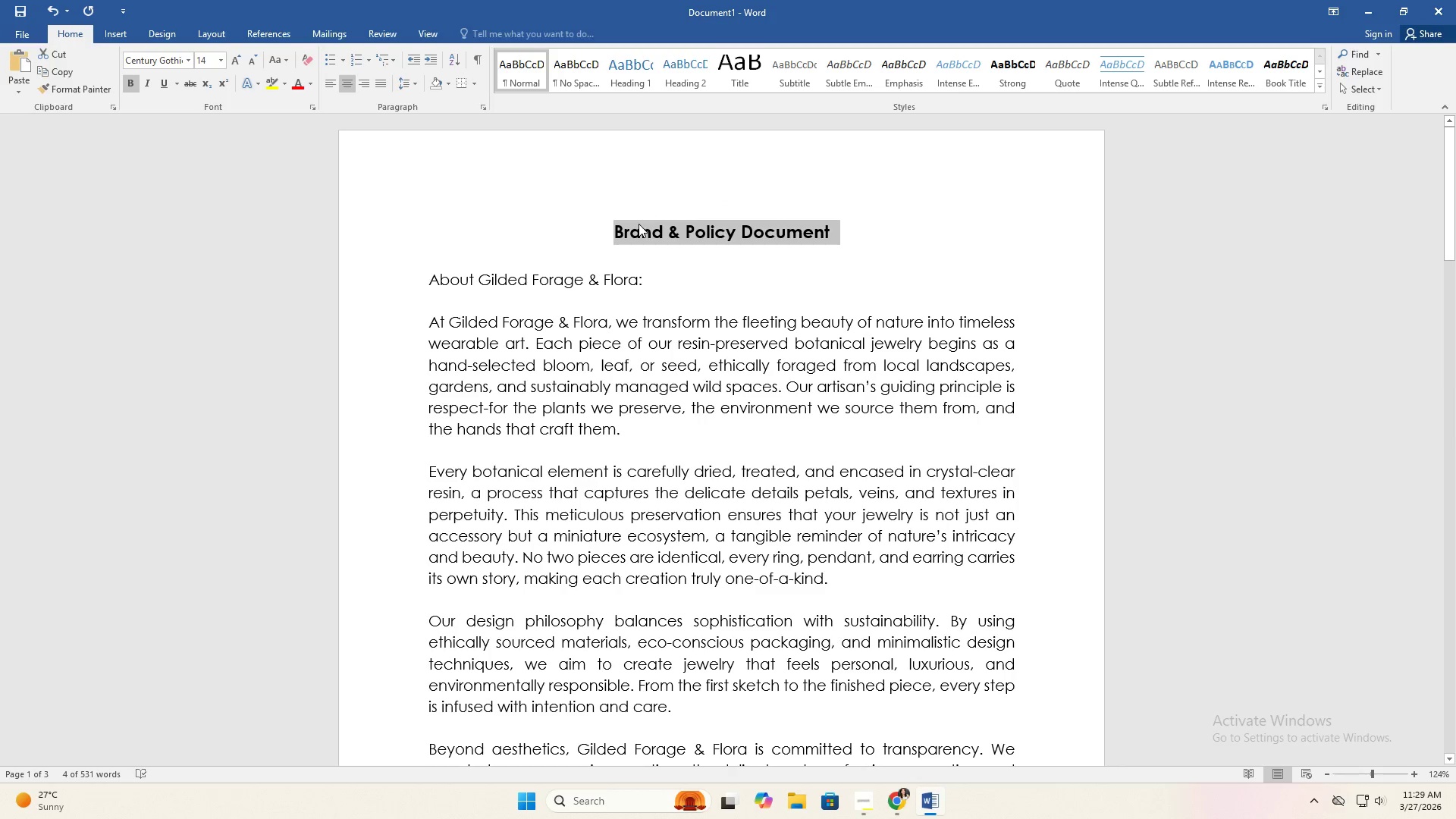 
key(Control+C)
 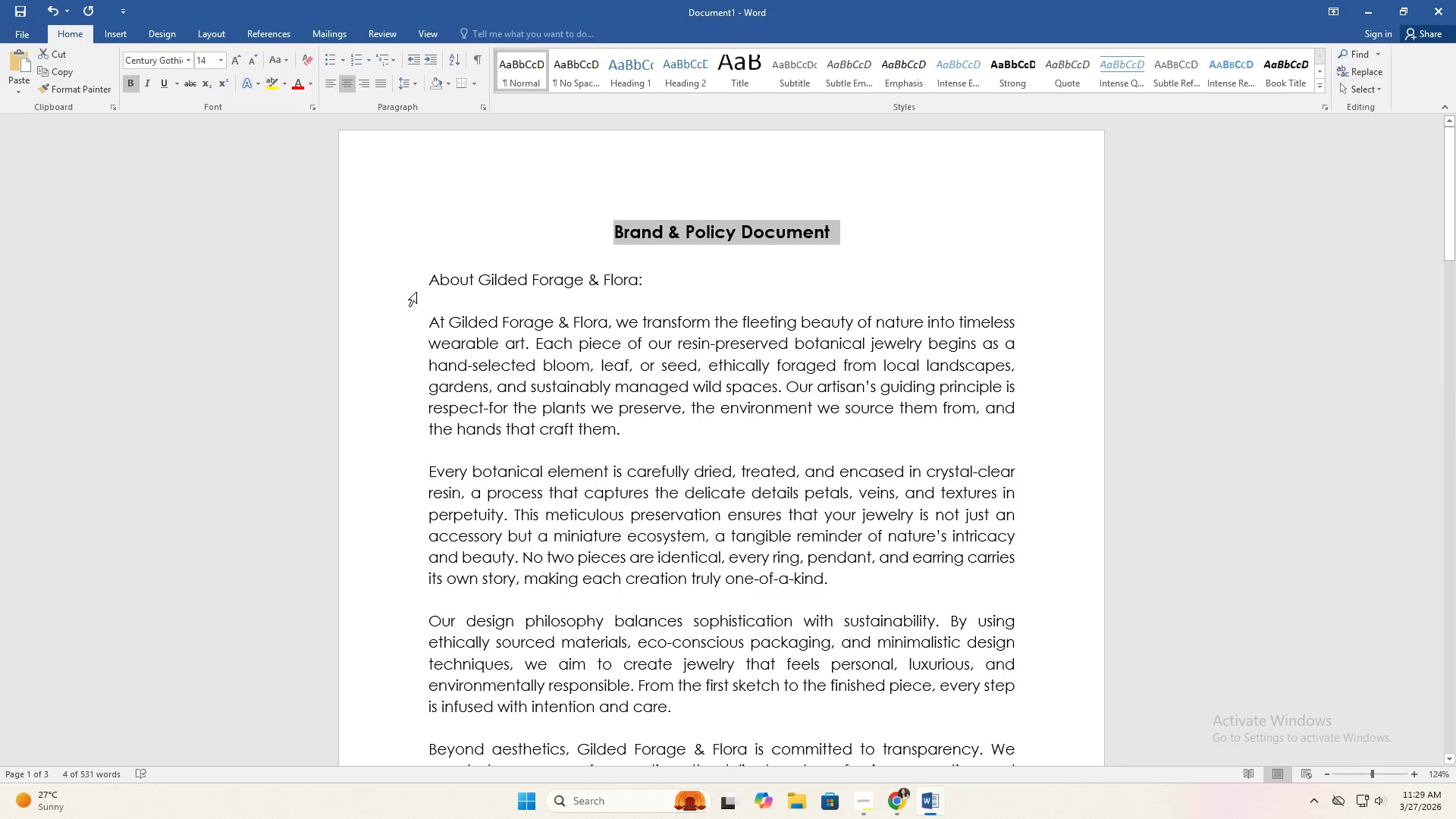 
left_click([416, 292])
 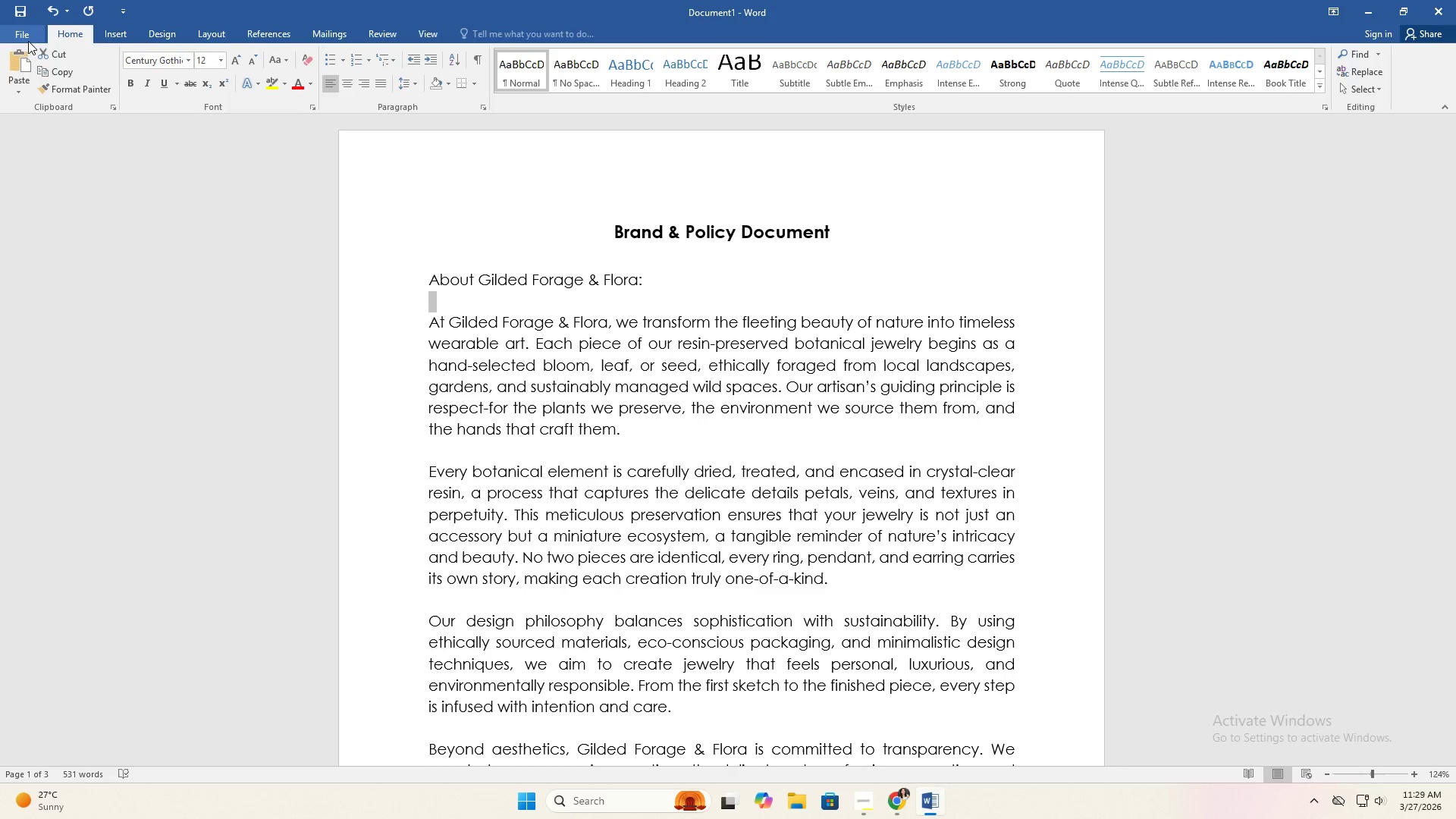 
left_click([27, 39])
 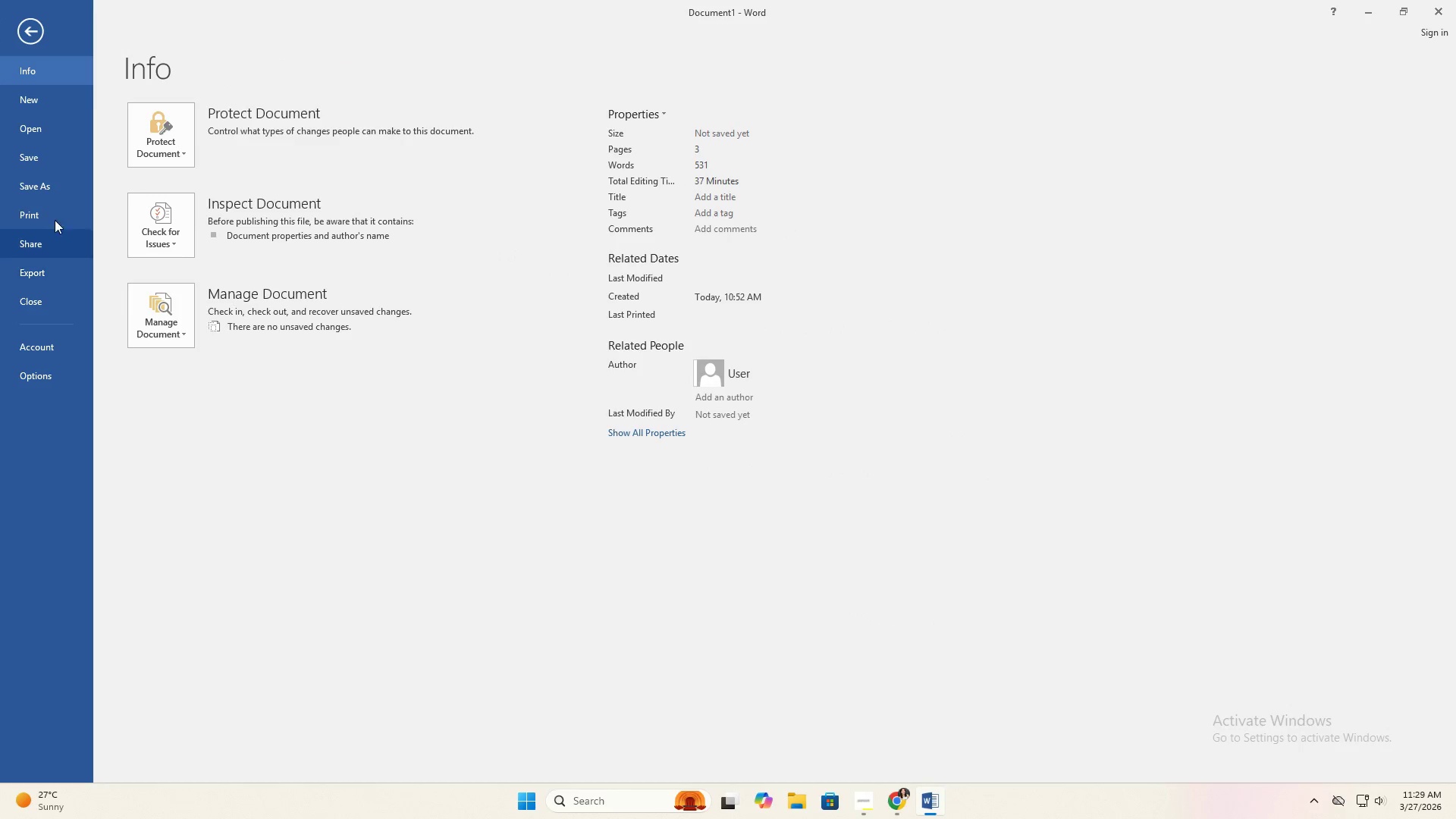 
left_click([52, 196])
 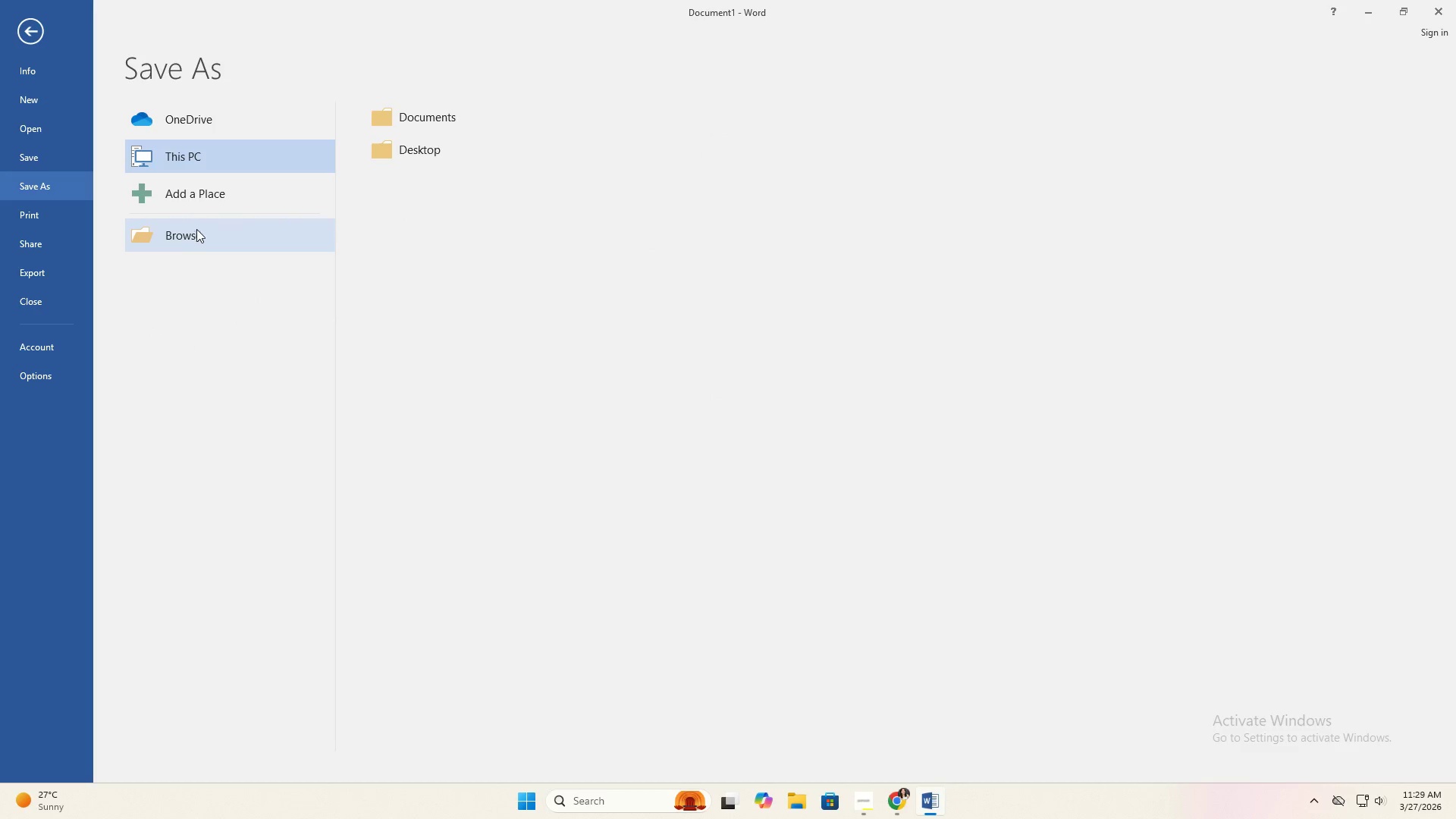 
left_click([208, 160])
 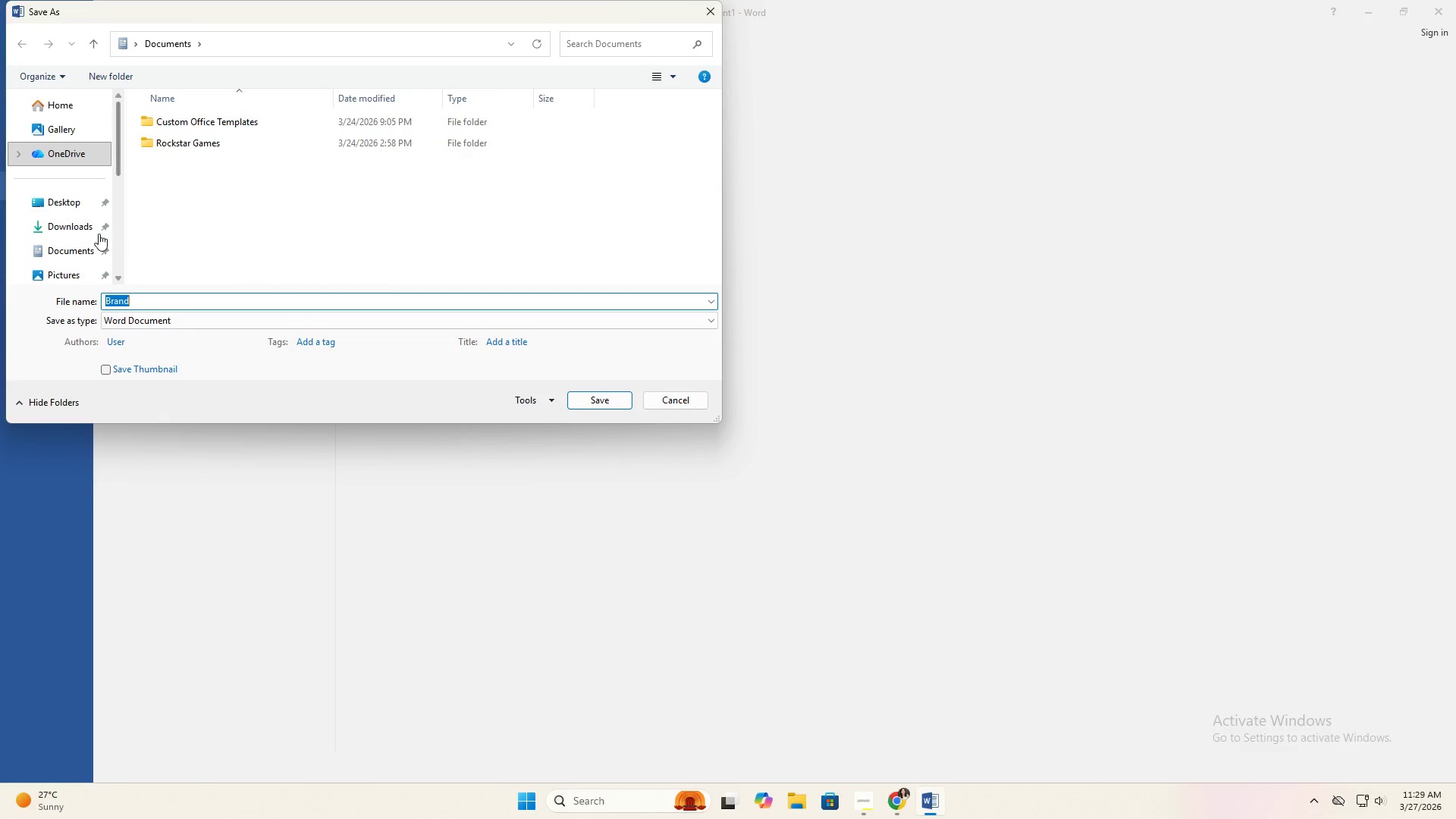 
double_click([79, 225])
 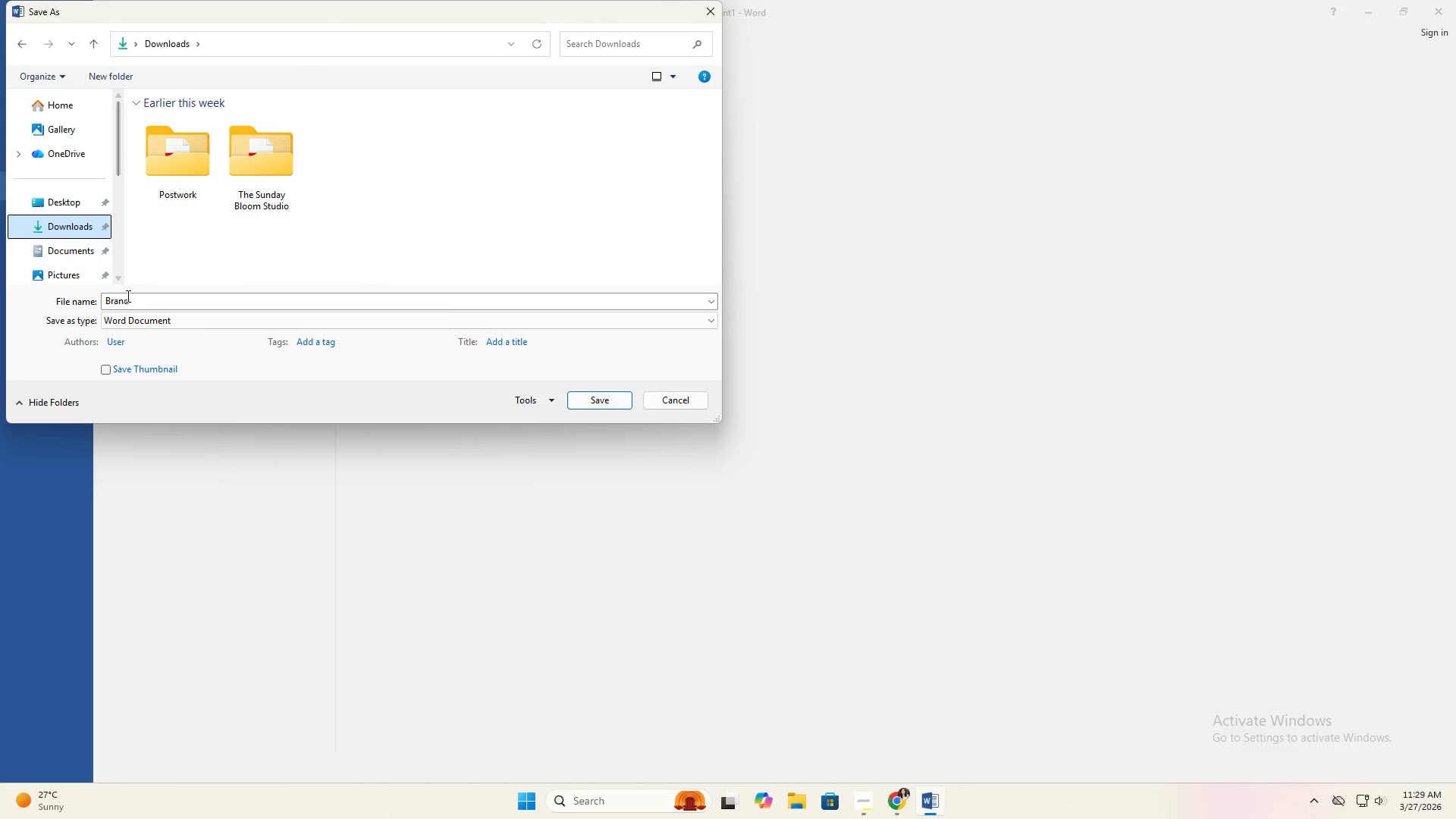 
left_click([126, 297])
 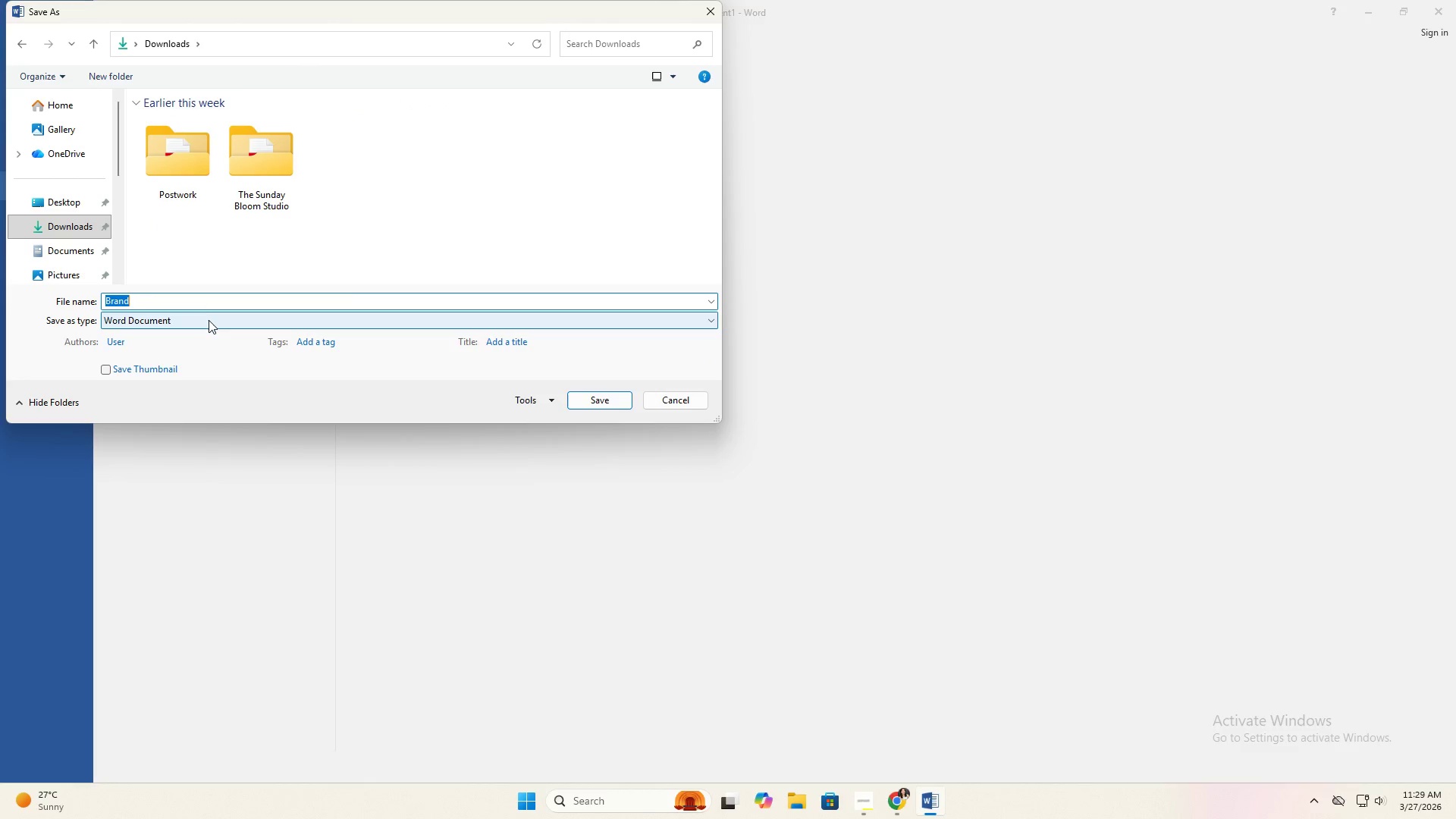 
key(Control+V)
 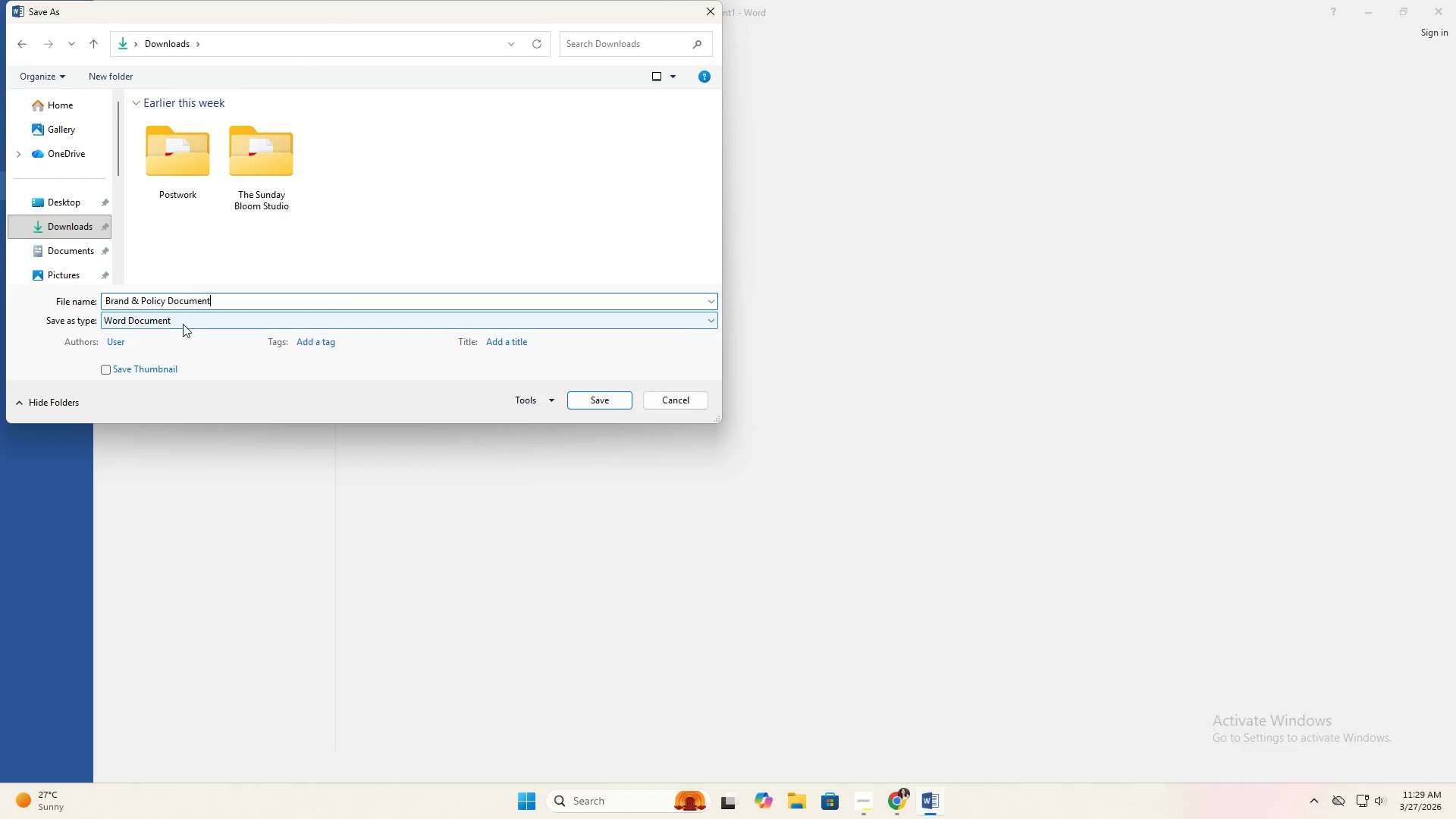 
left_click([184, 323])
 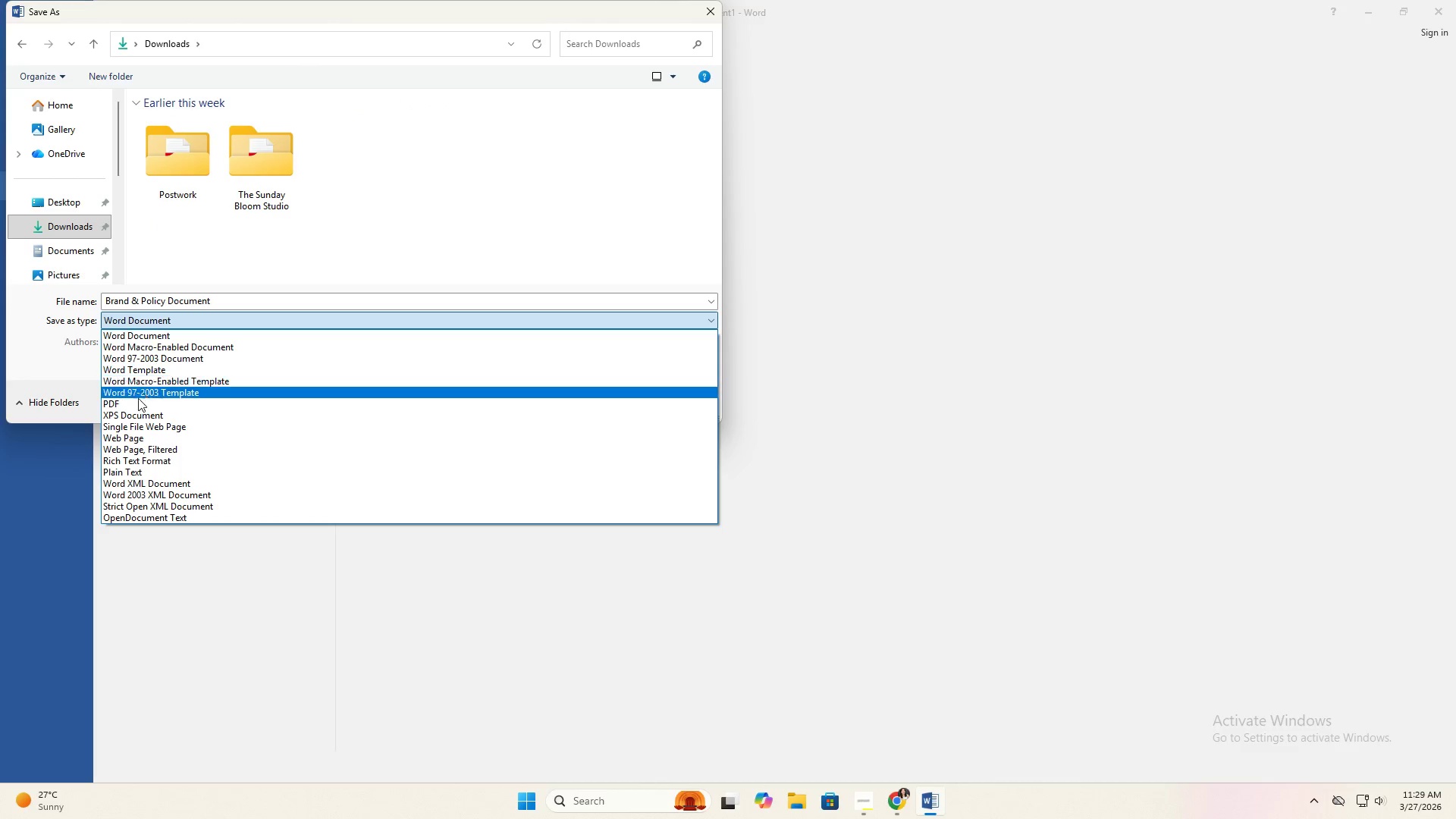 
left_click([136, 400])
 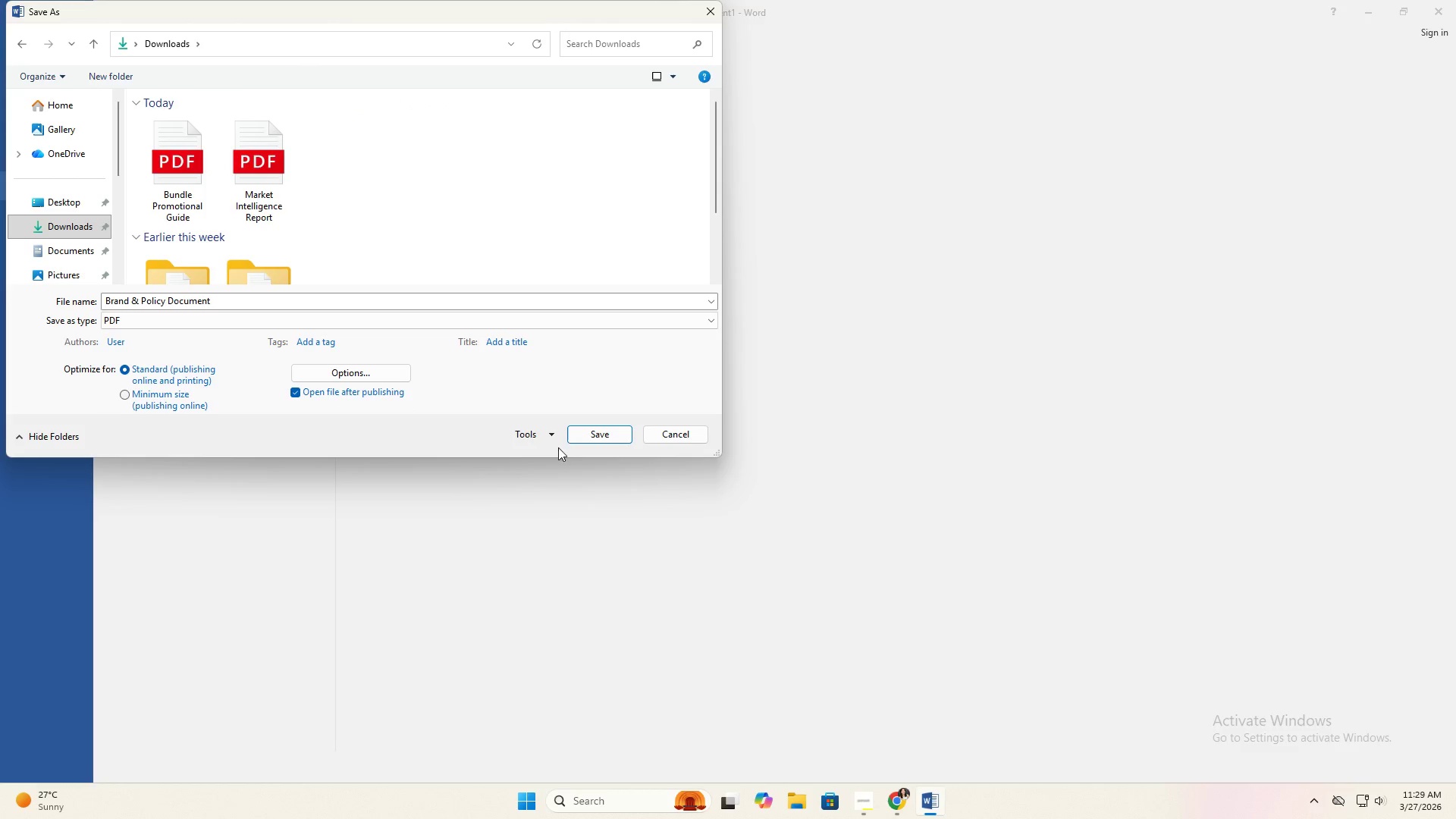 
left_click([580, 437])
 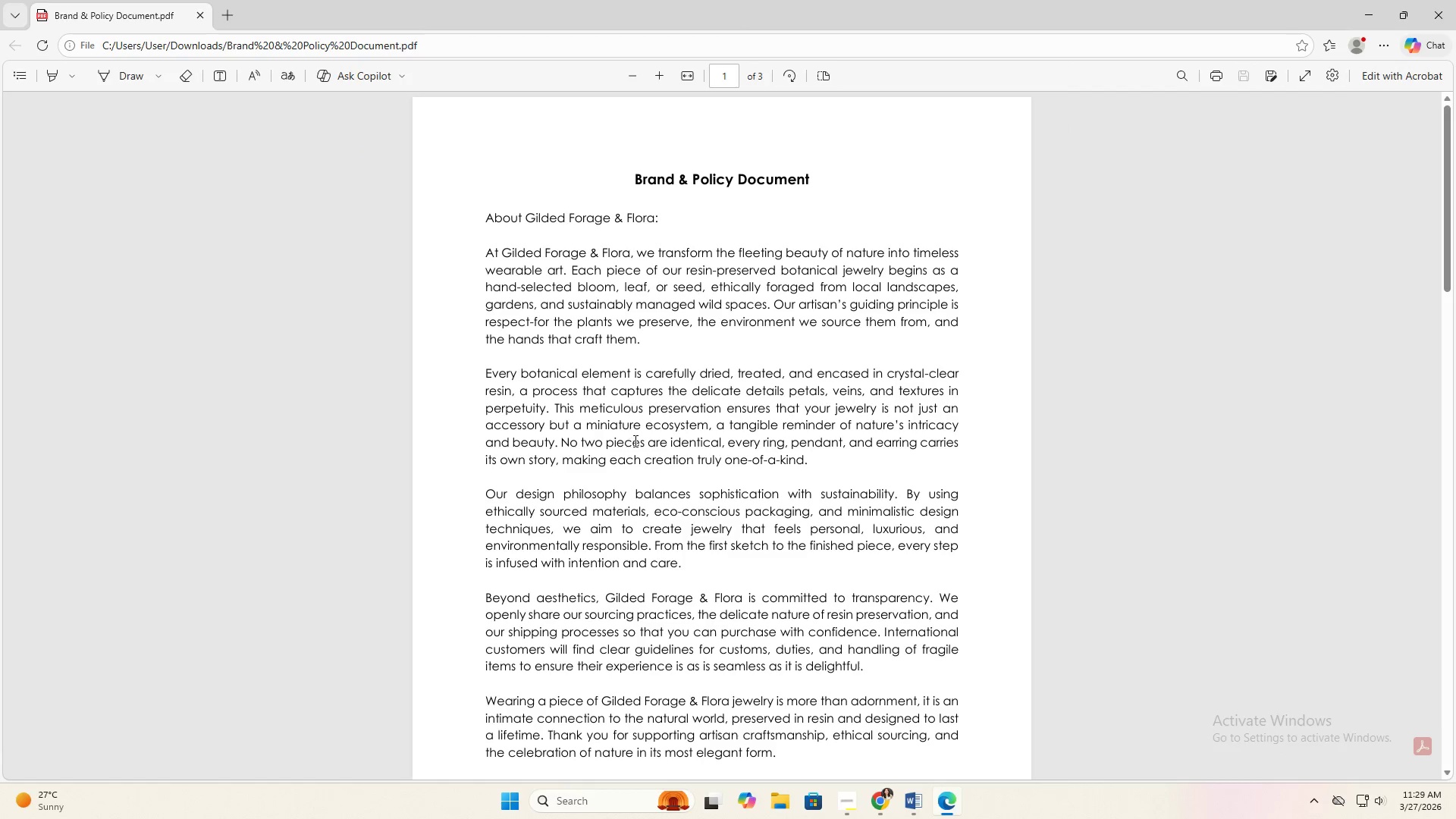 
scroll: coordinate [743, 479], scroll_direction: down, amount: 24.0
 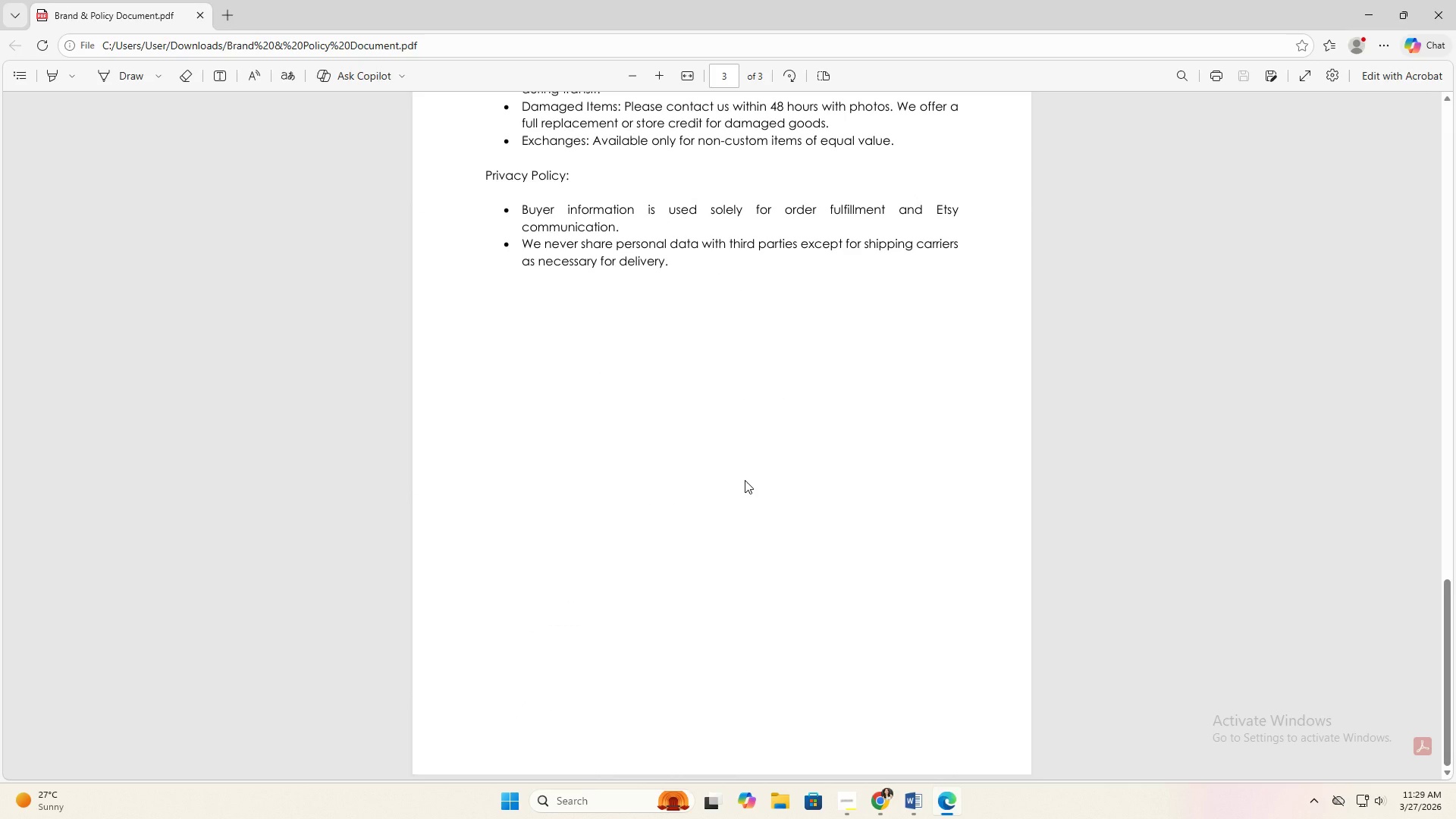 
scroll: coordinate [758, 488], scroll_direction: up, amount: 51.0
 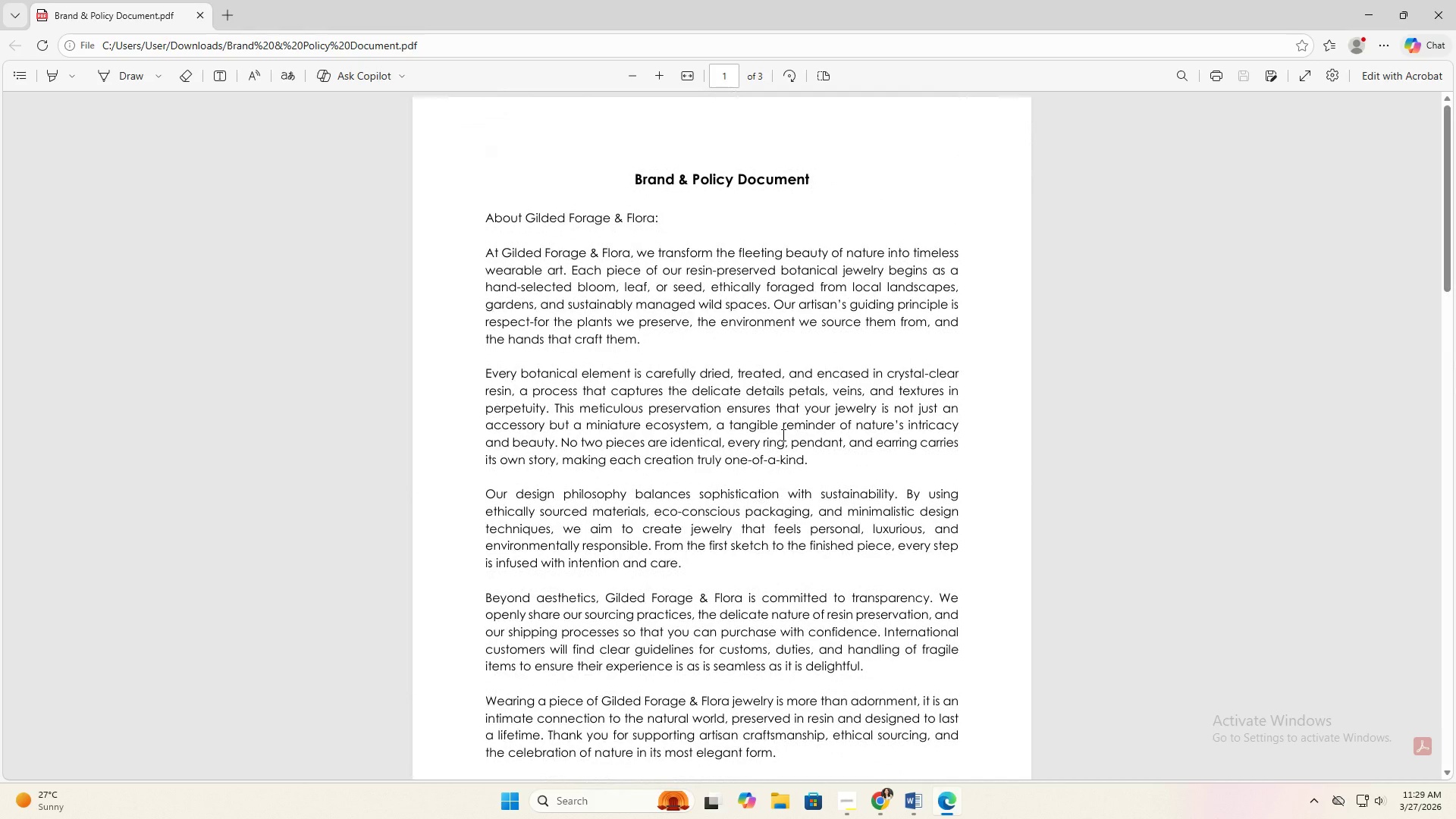 
key(Alt+Tab)
 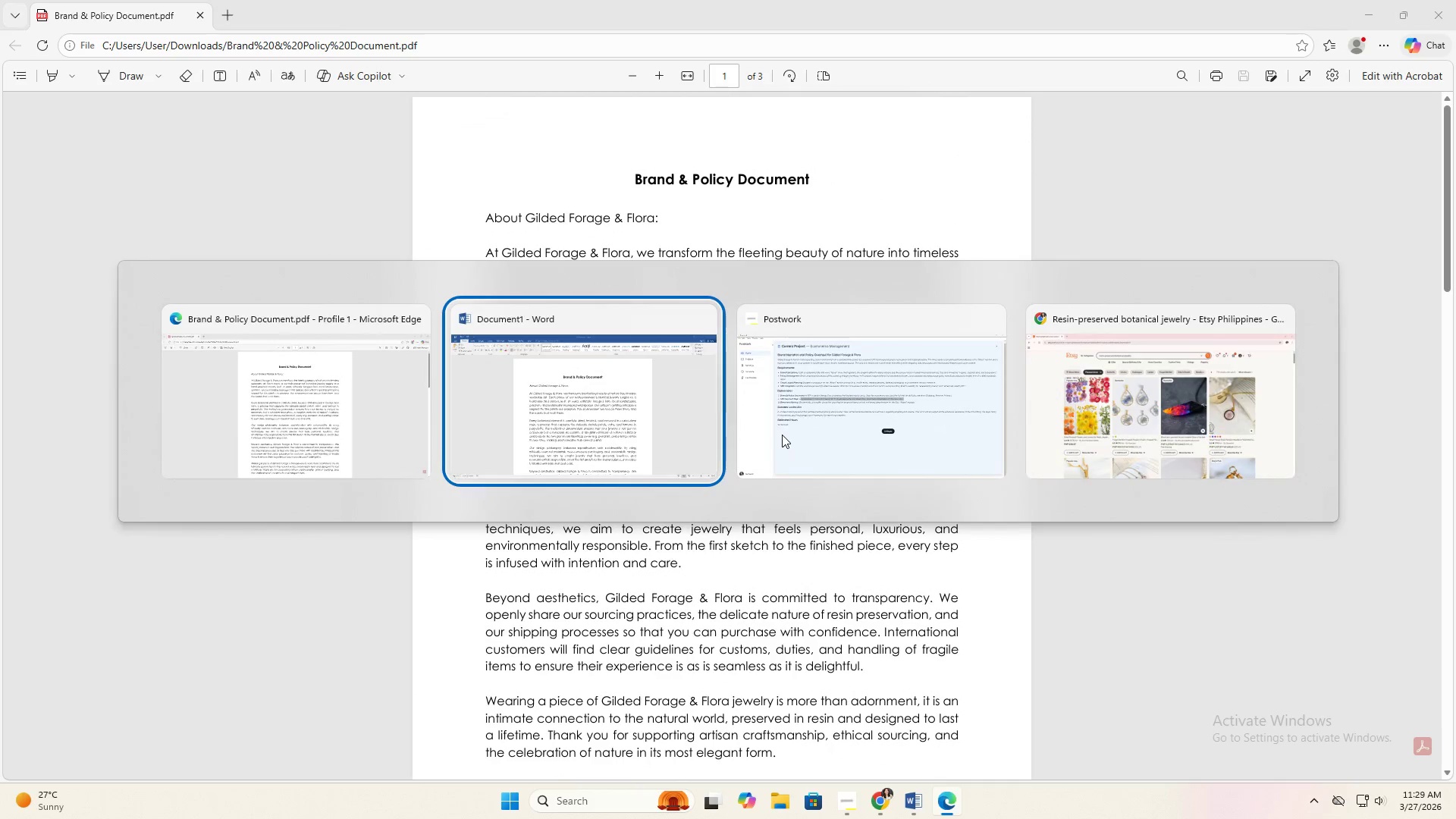 
key(Alt+Tab)
 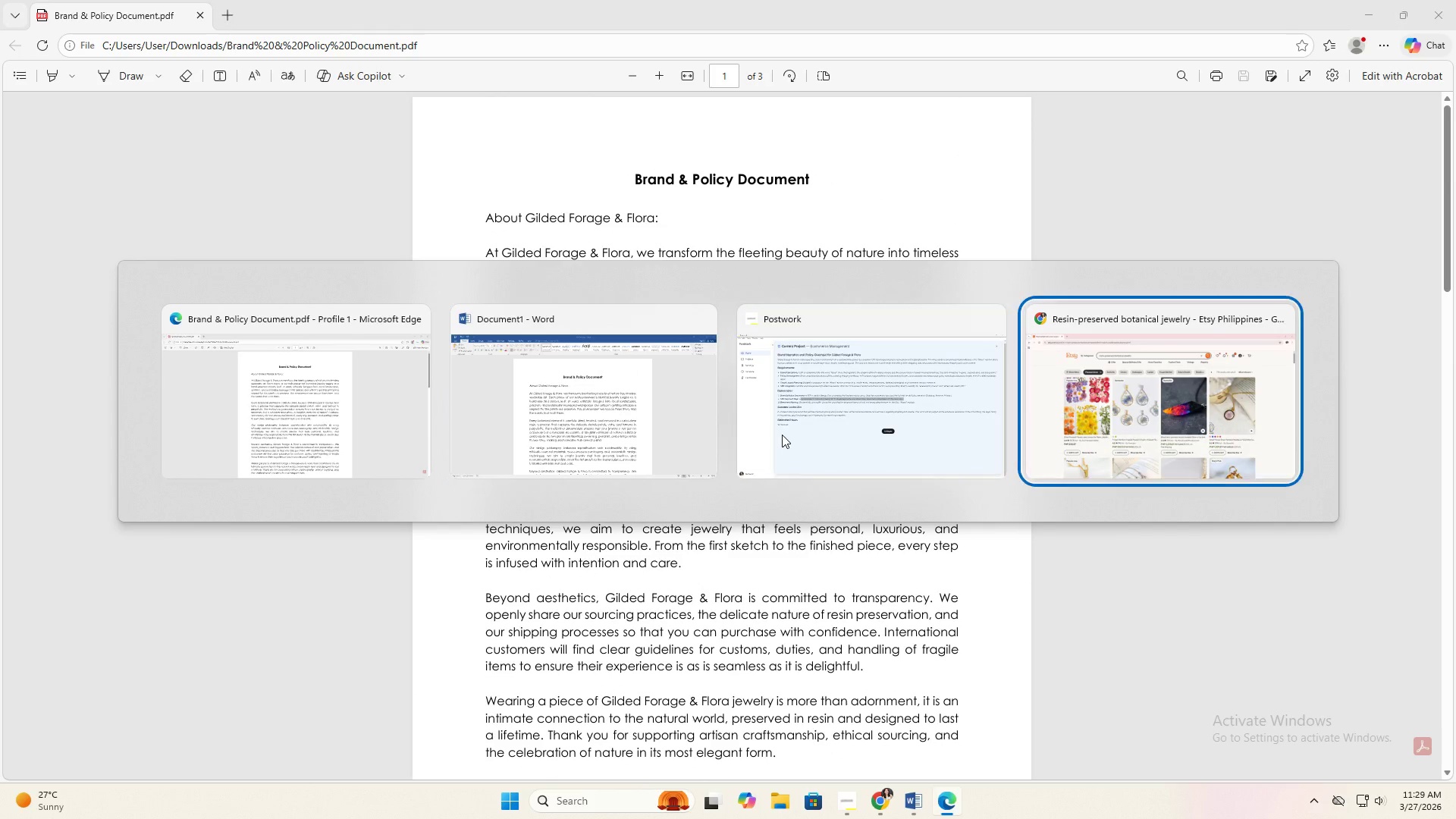 
key(Alt+Tab)
 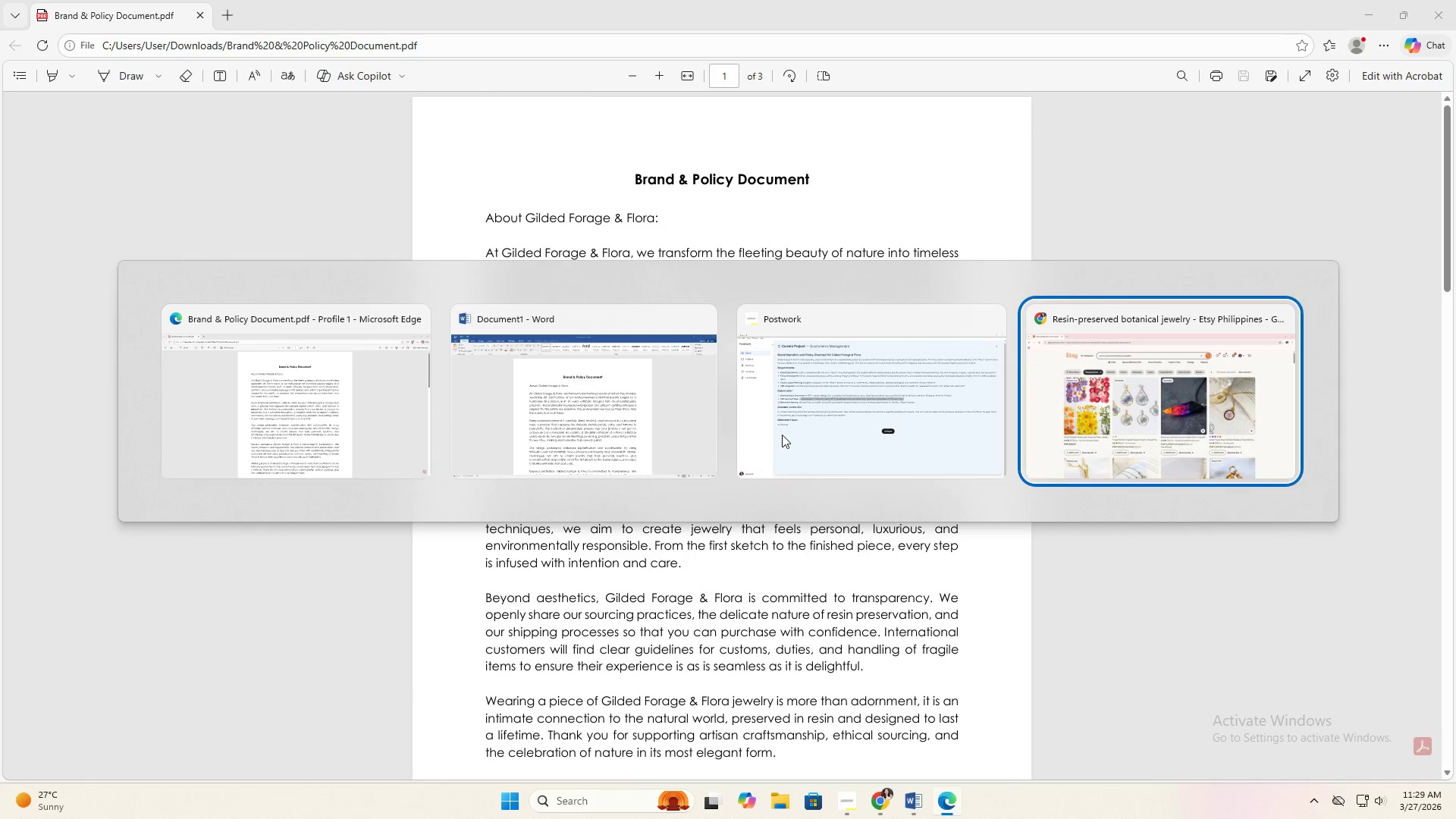 
key(Alt+Tab)
 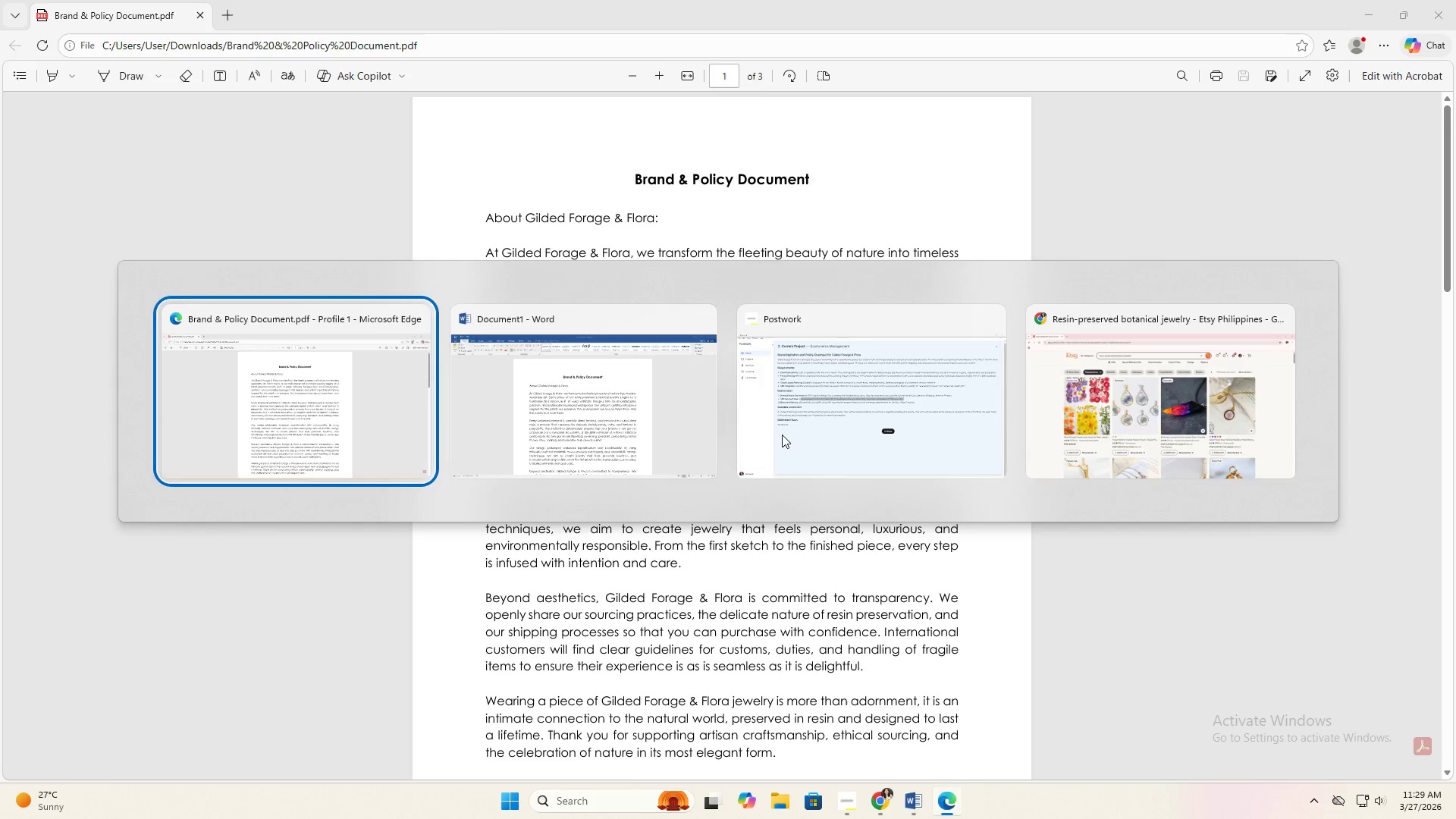 
key(Alt+Tab)
 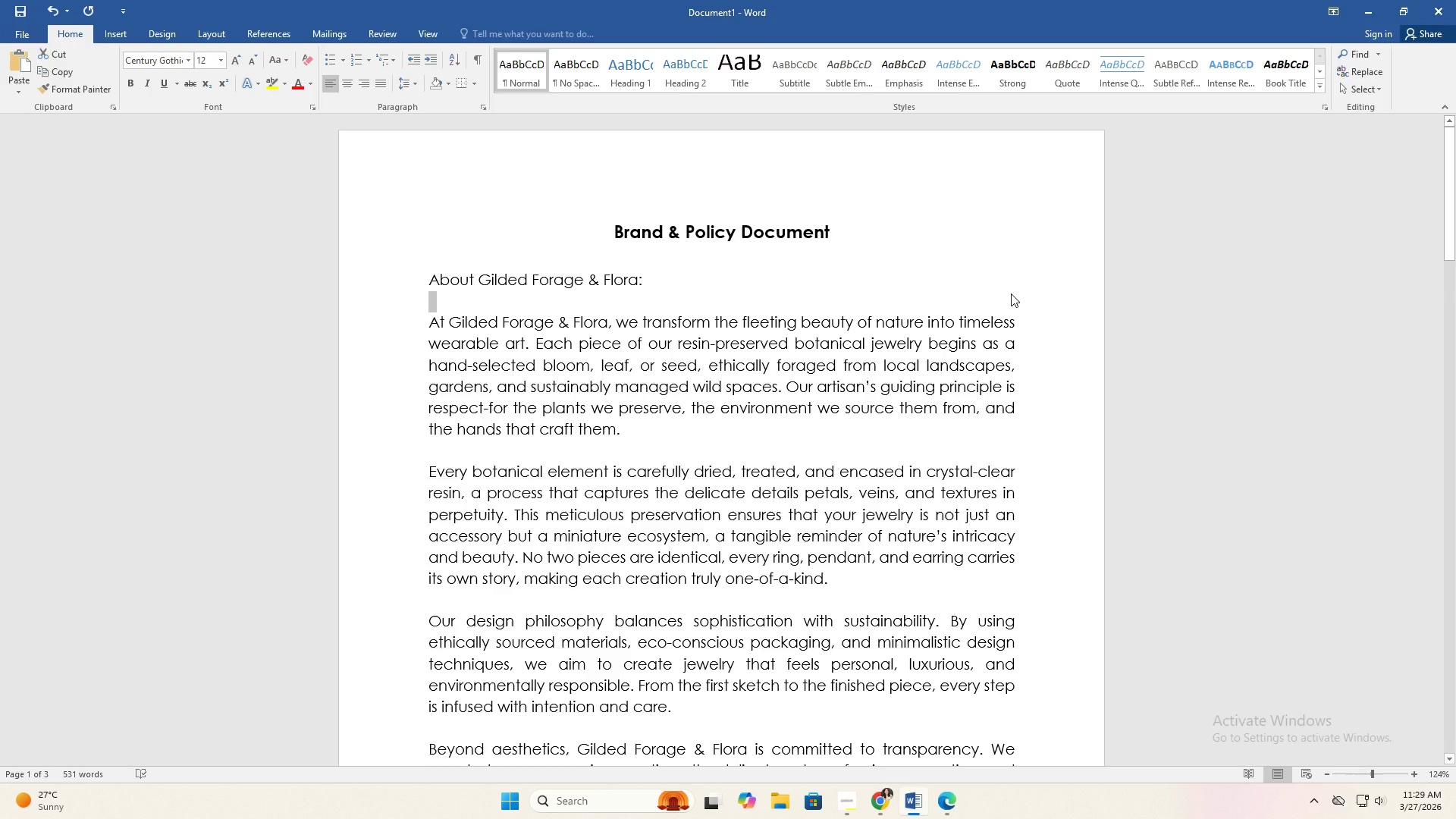 
key(Alt+Tab)
 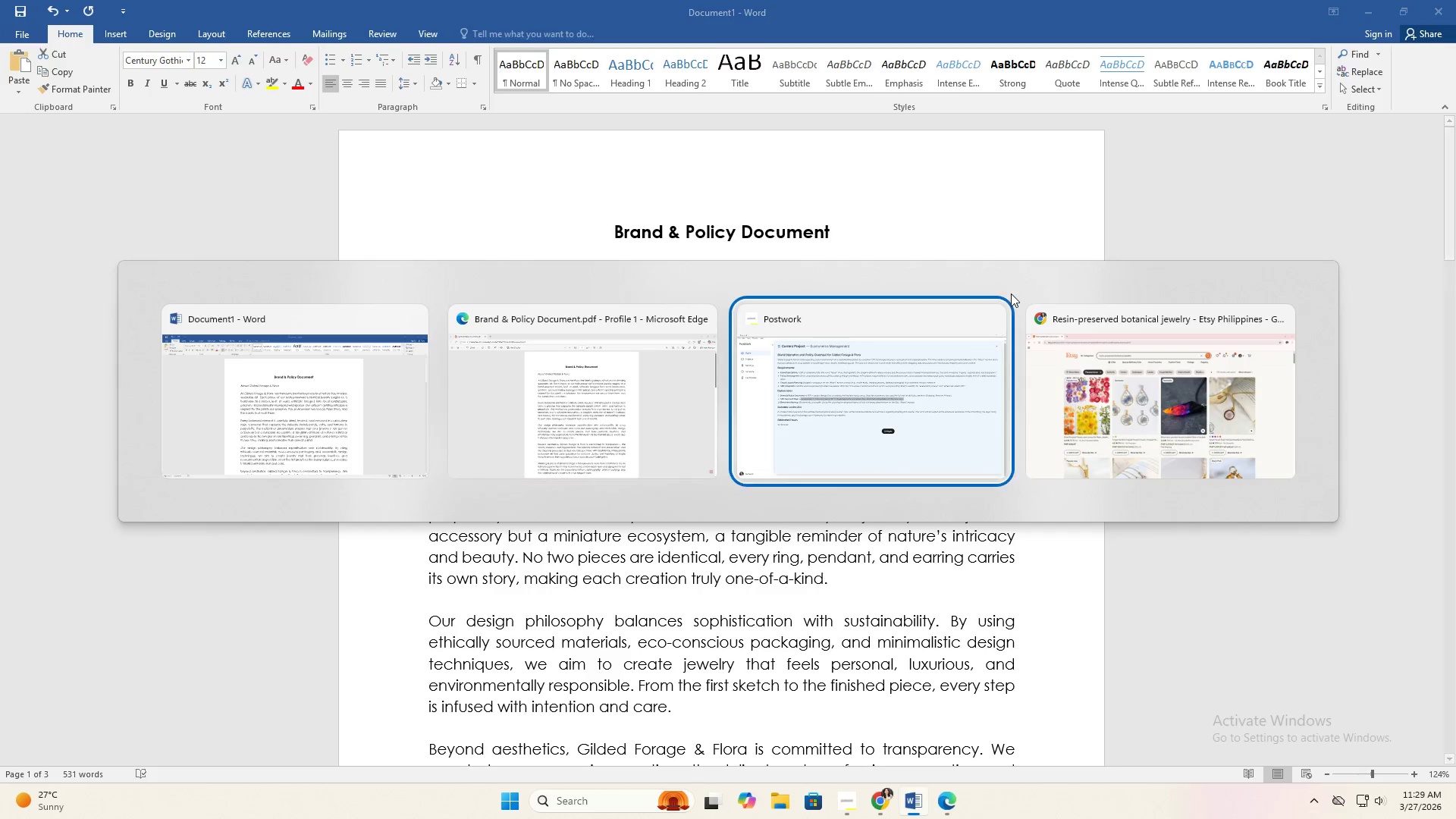 
key(Alt+Tab)